 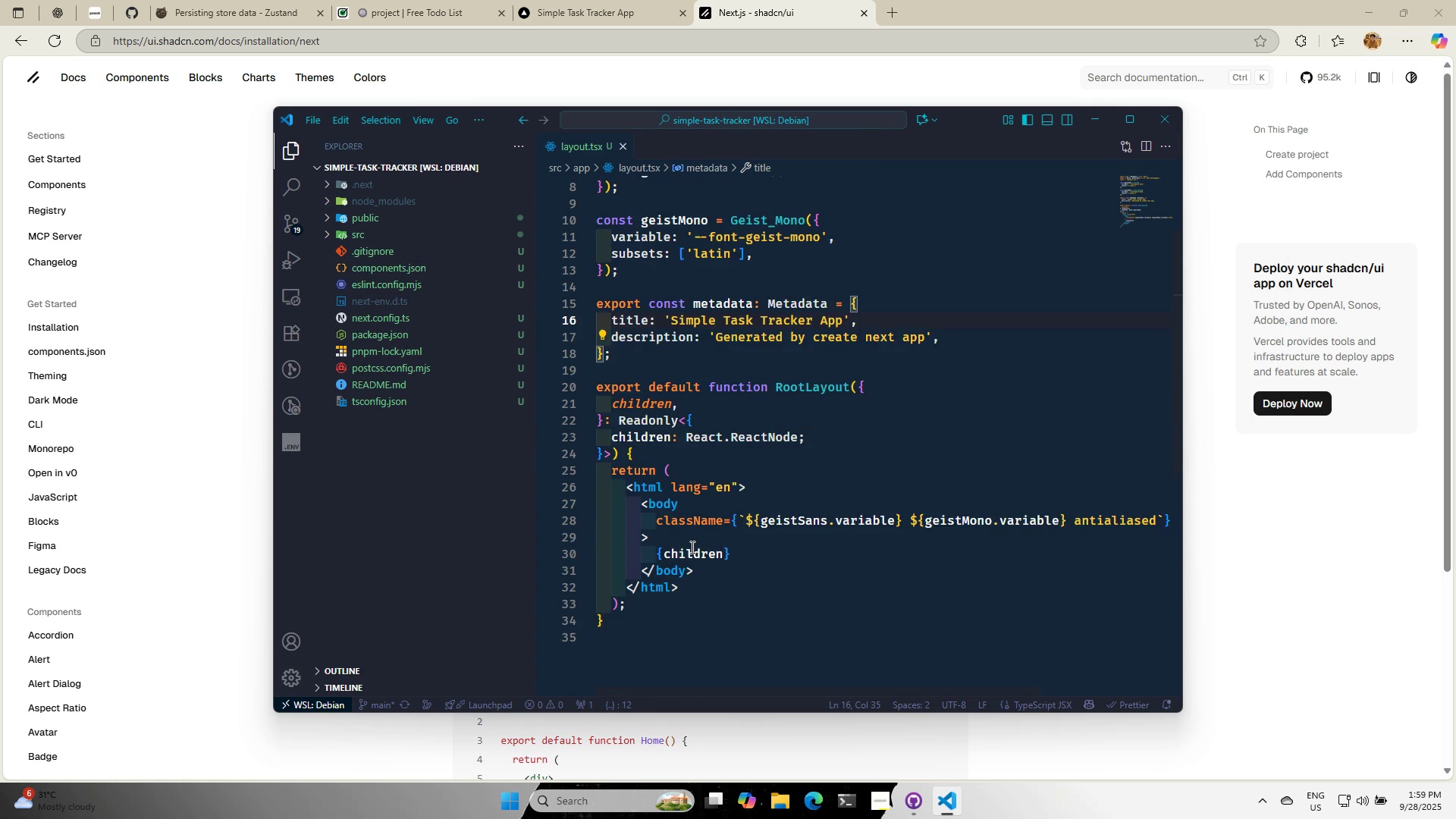 
scroll: coordinate [693, 546], scroll_direction: up, amount: 1.0
 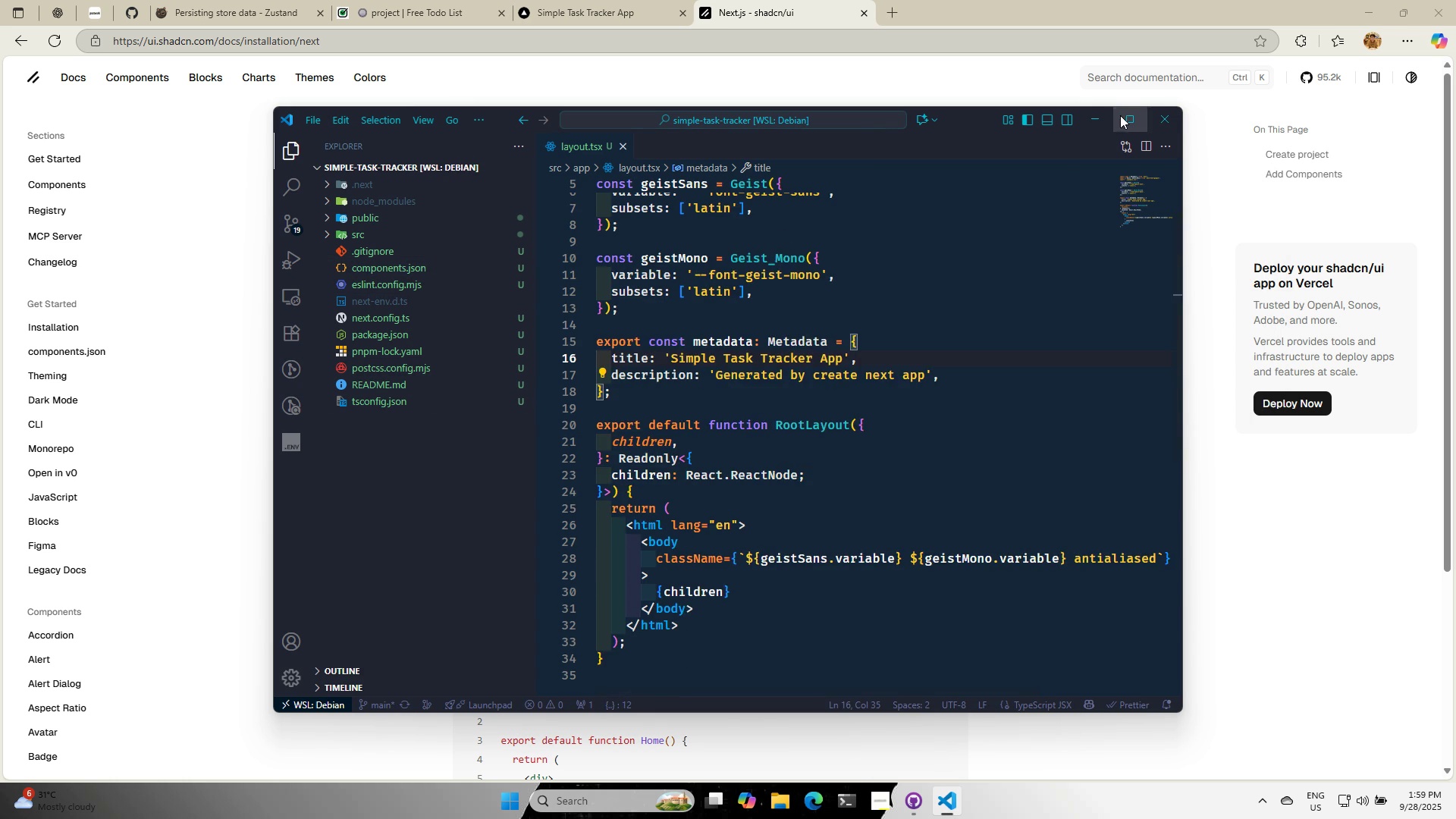 
left_click([1122, 114])
 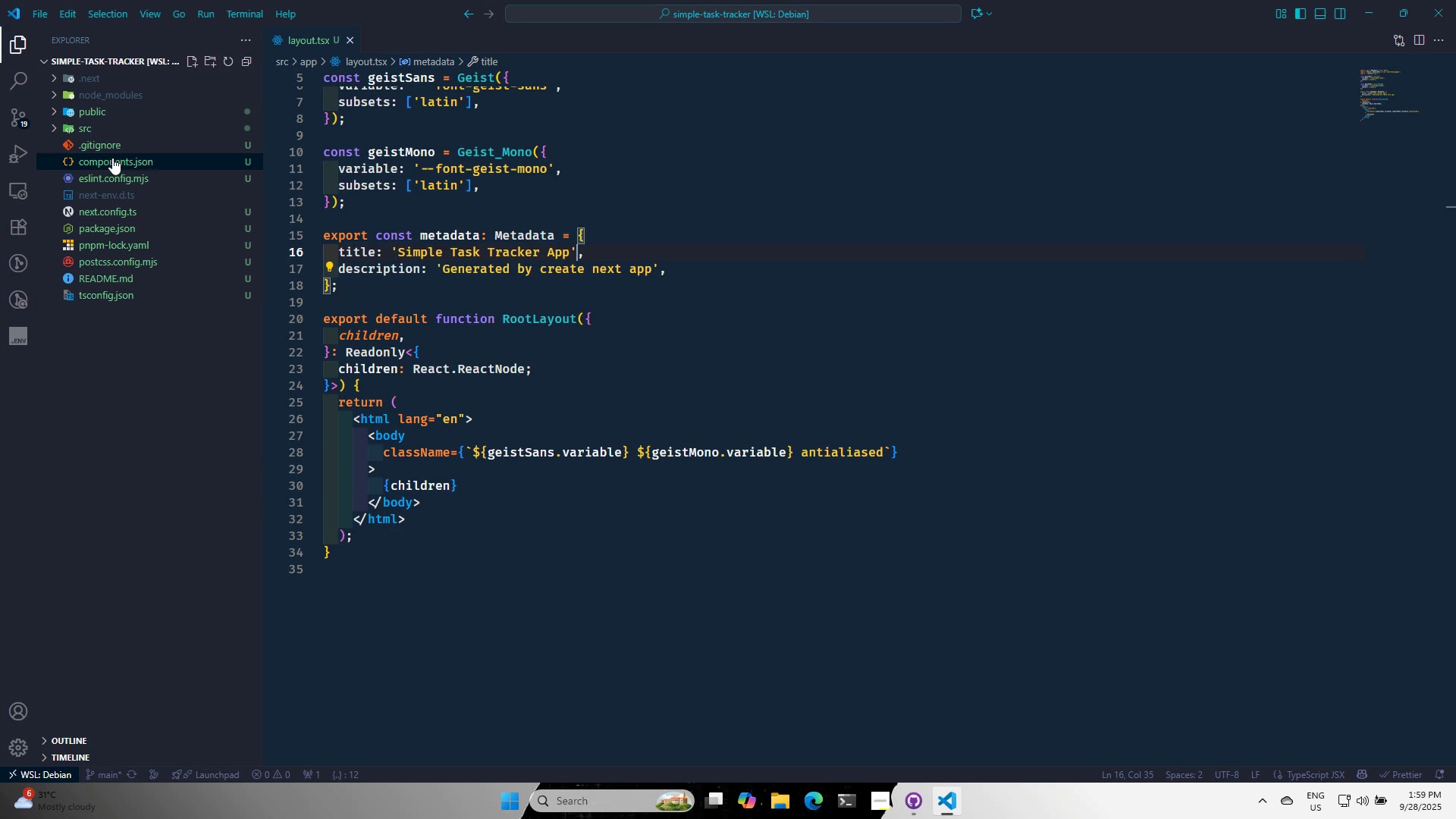 
left_click([112, 165])
 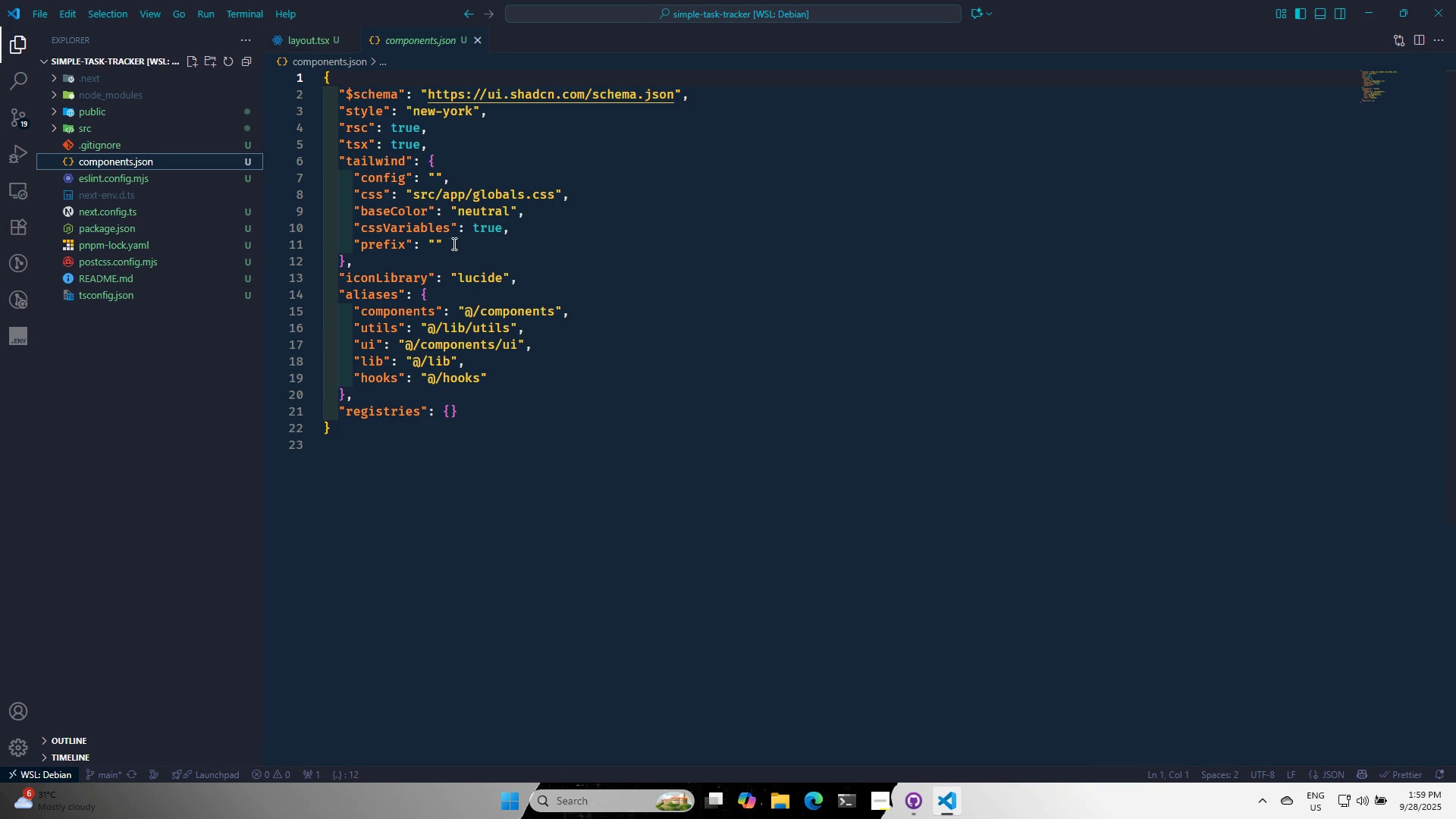 
left_click([471, 197])
 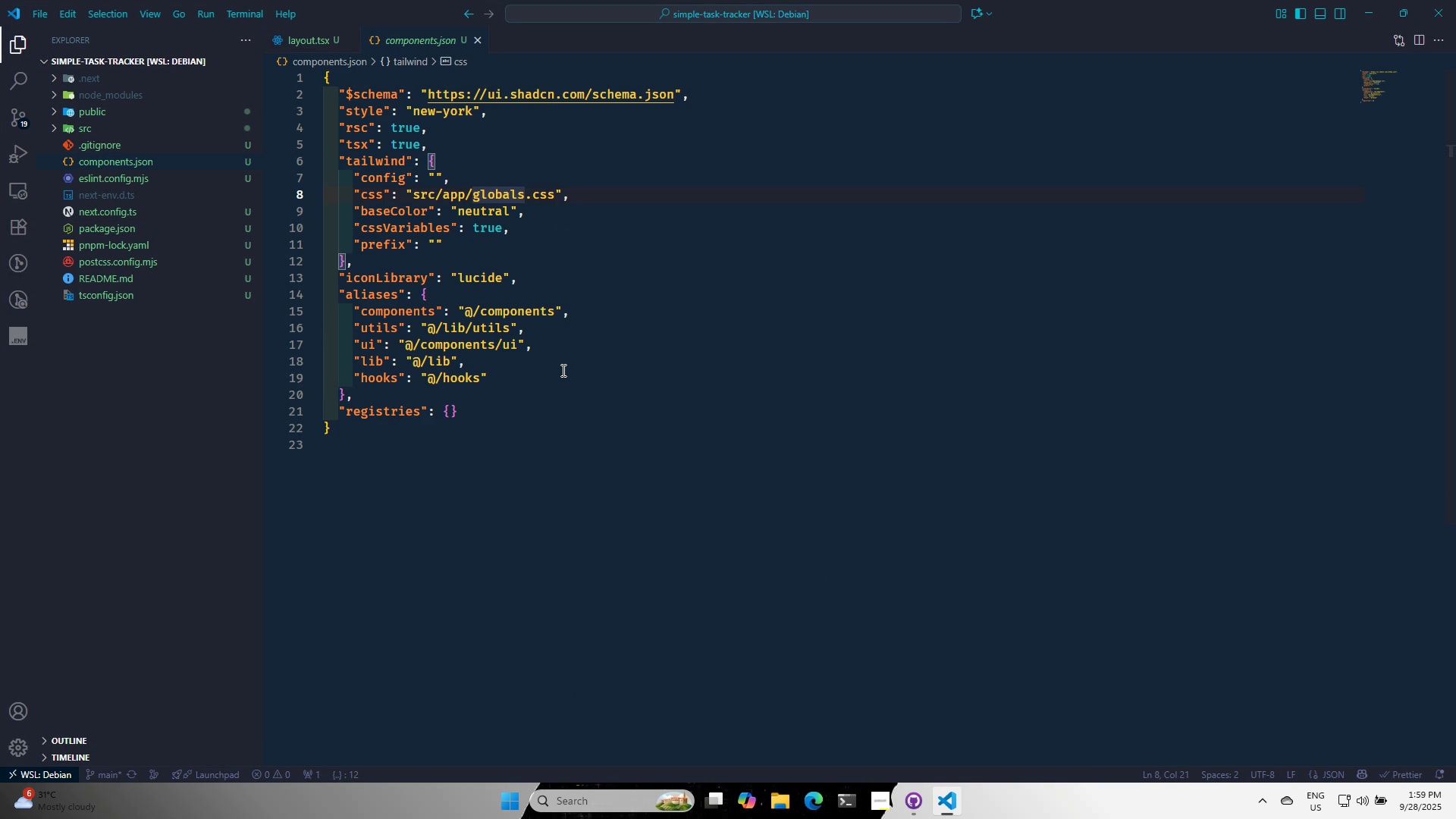 
type(styles/)